 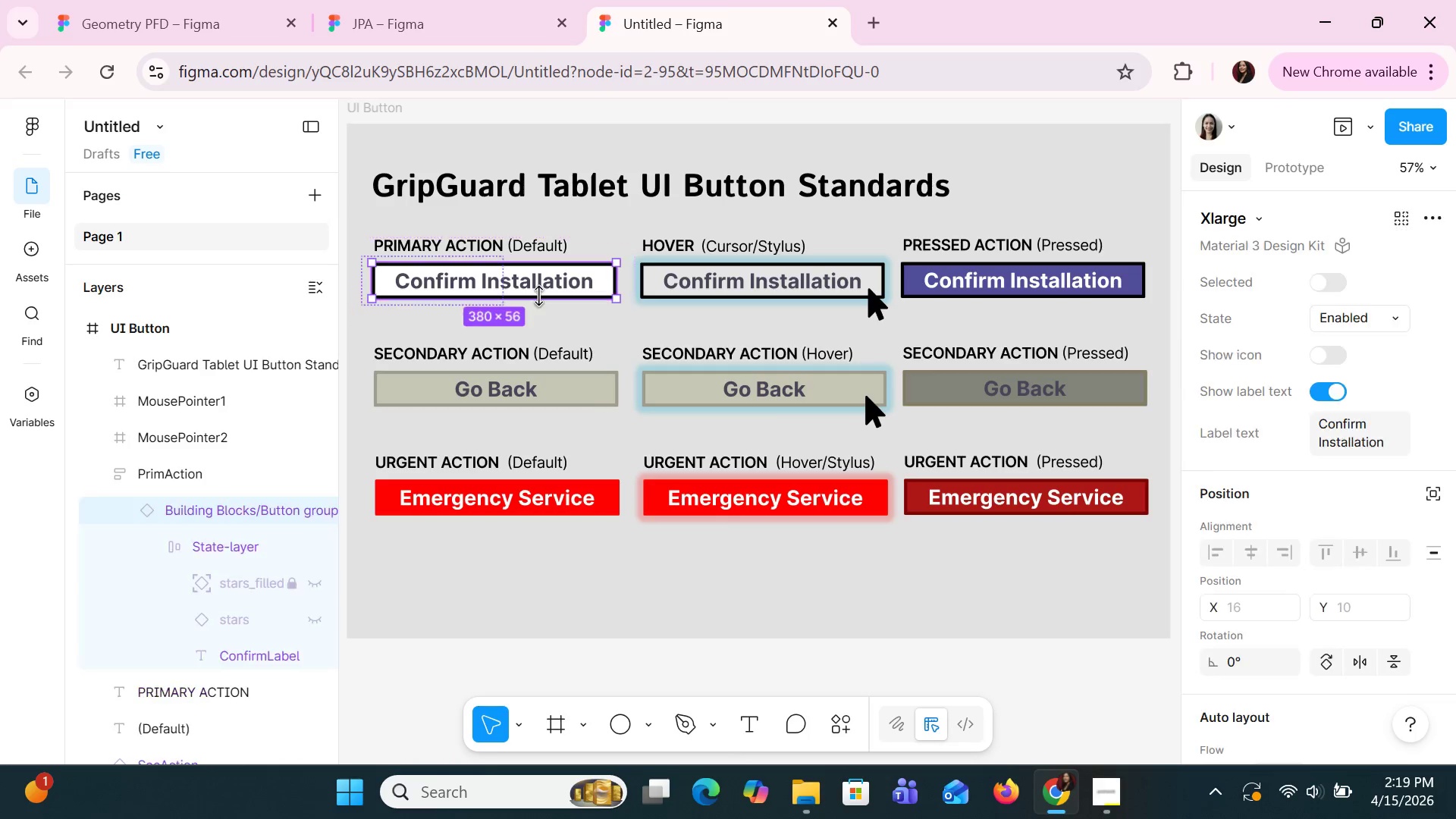 
hold_key(key=CapsLock, duration=1.5)
 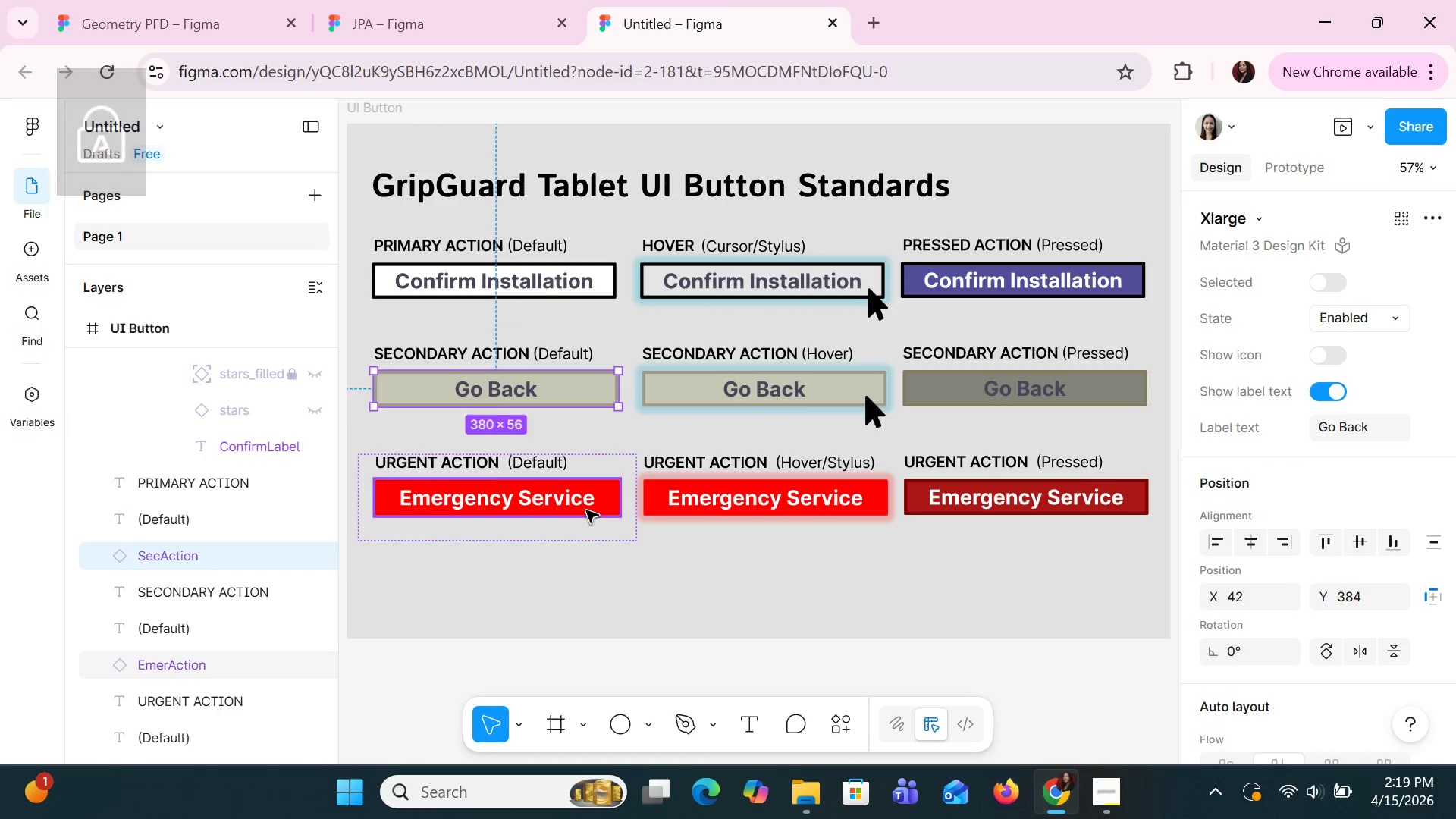 
left_click([547, 391])
 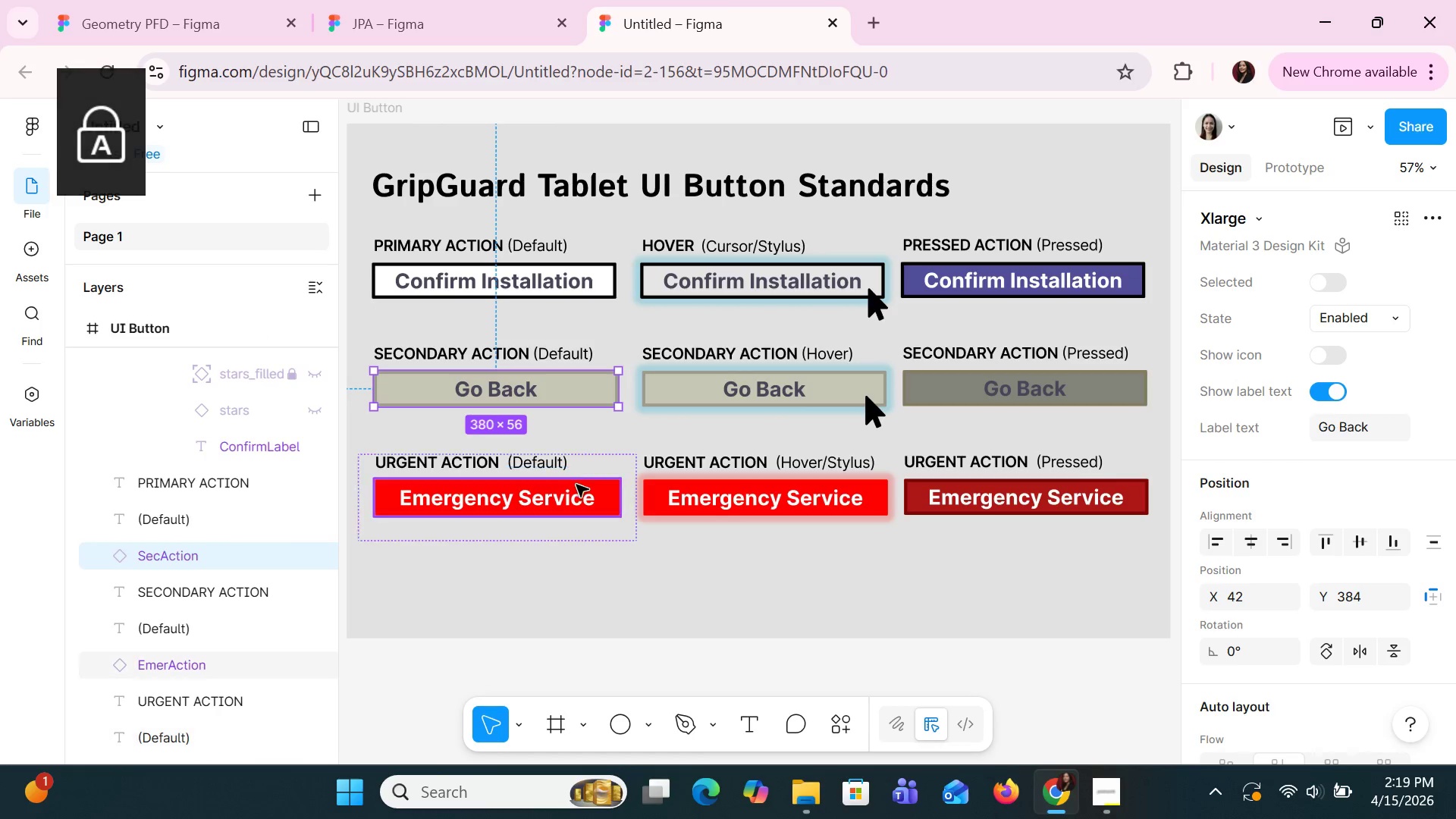 
hold_key(key=CapsLock, duration=1.5)
 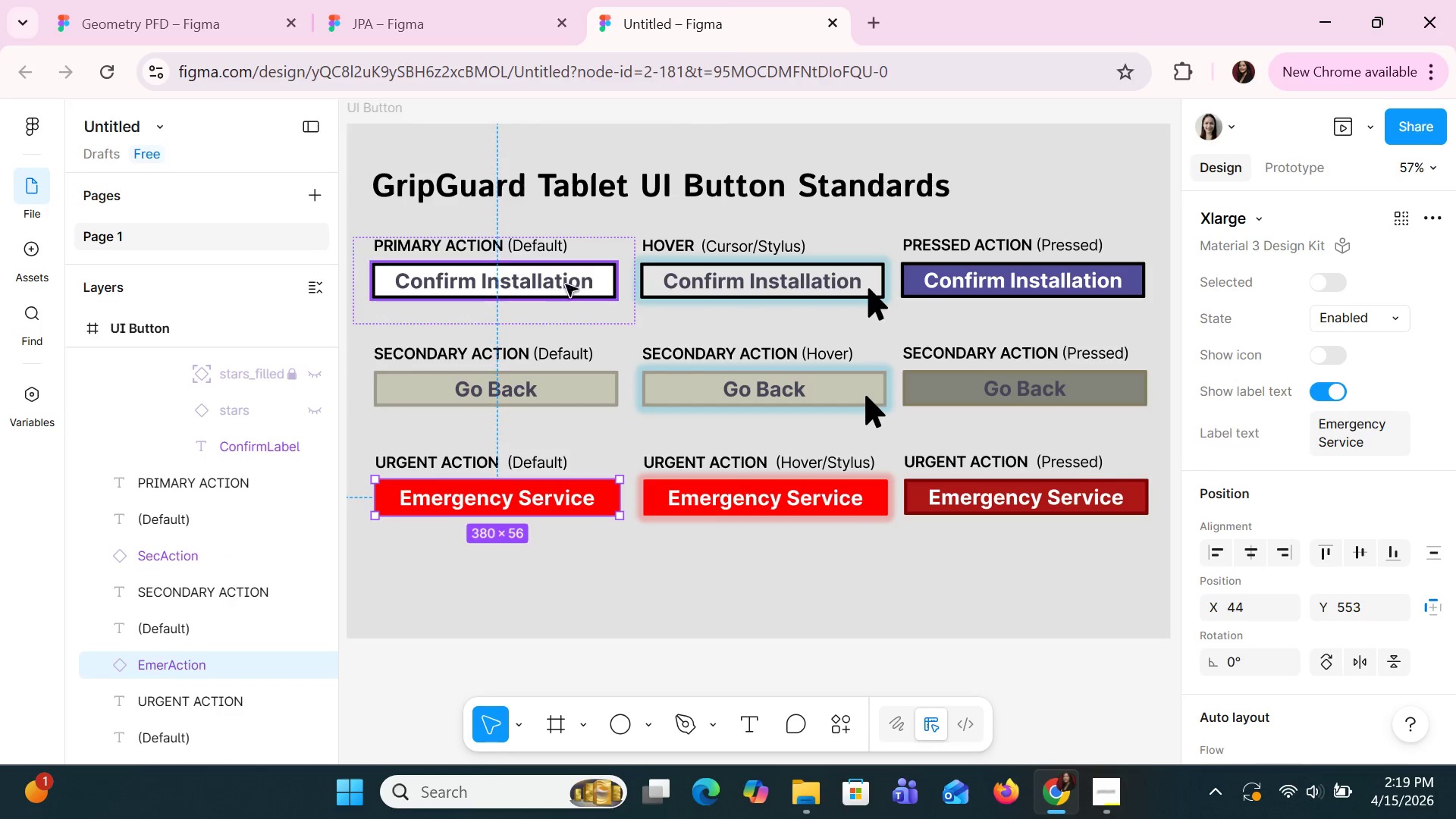 
left_click([586, 510])
 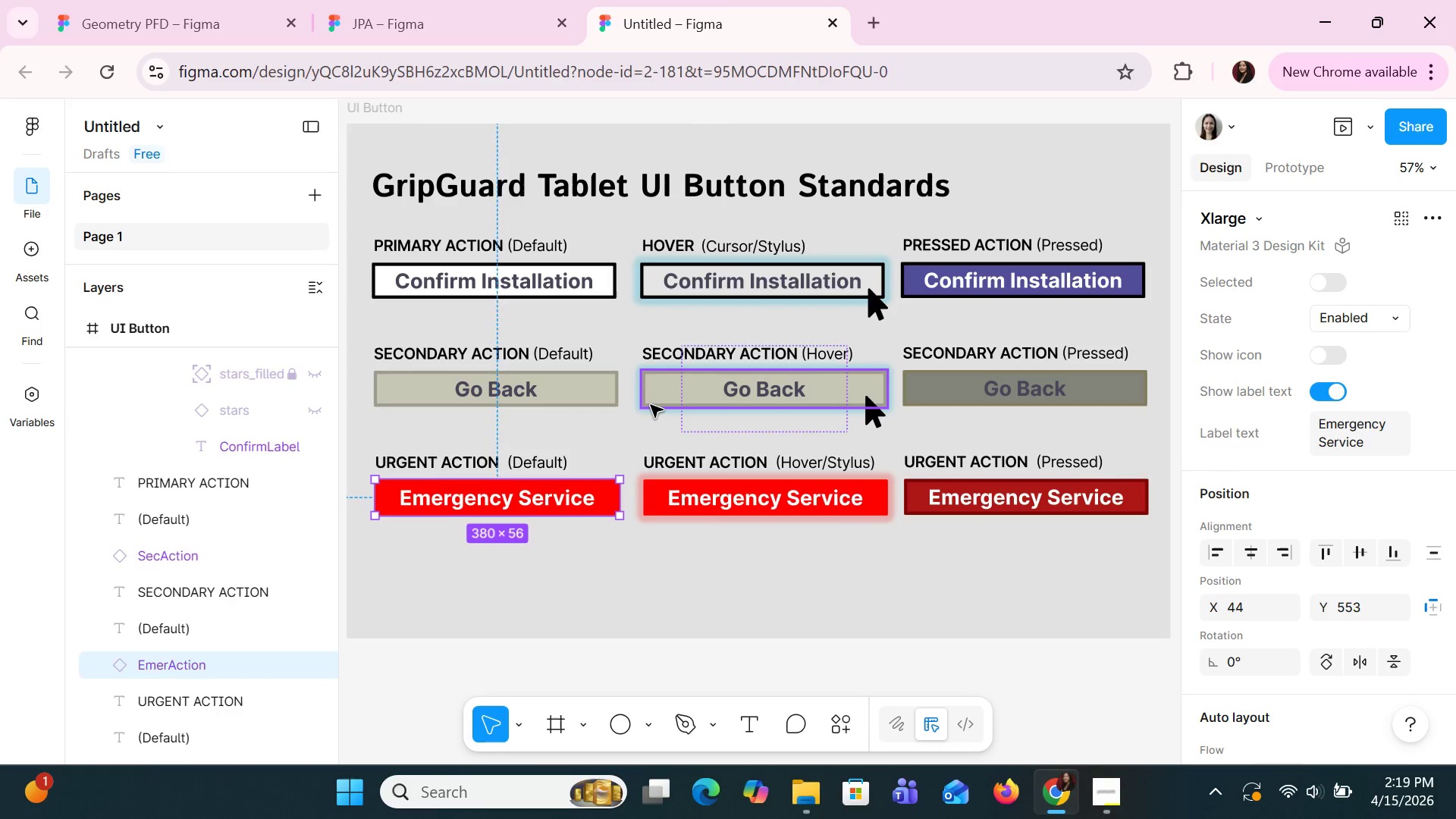 
key(CapsLock)
 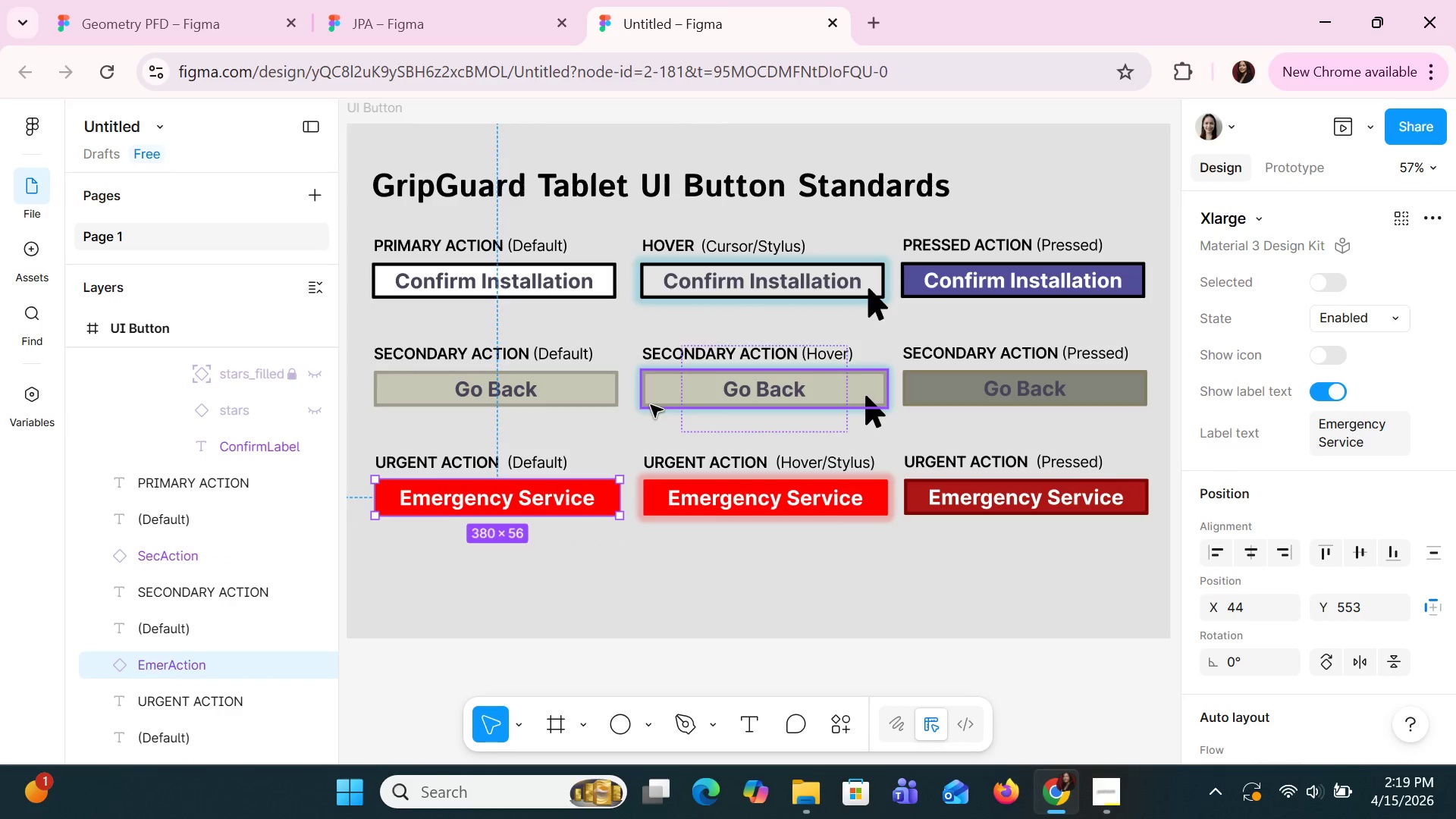 
key(CapsLock)
 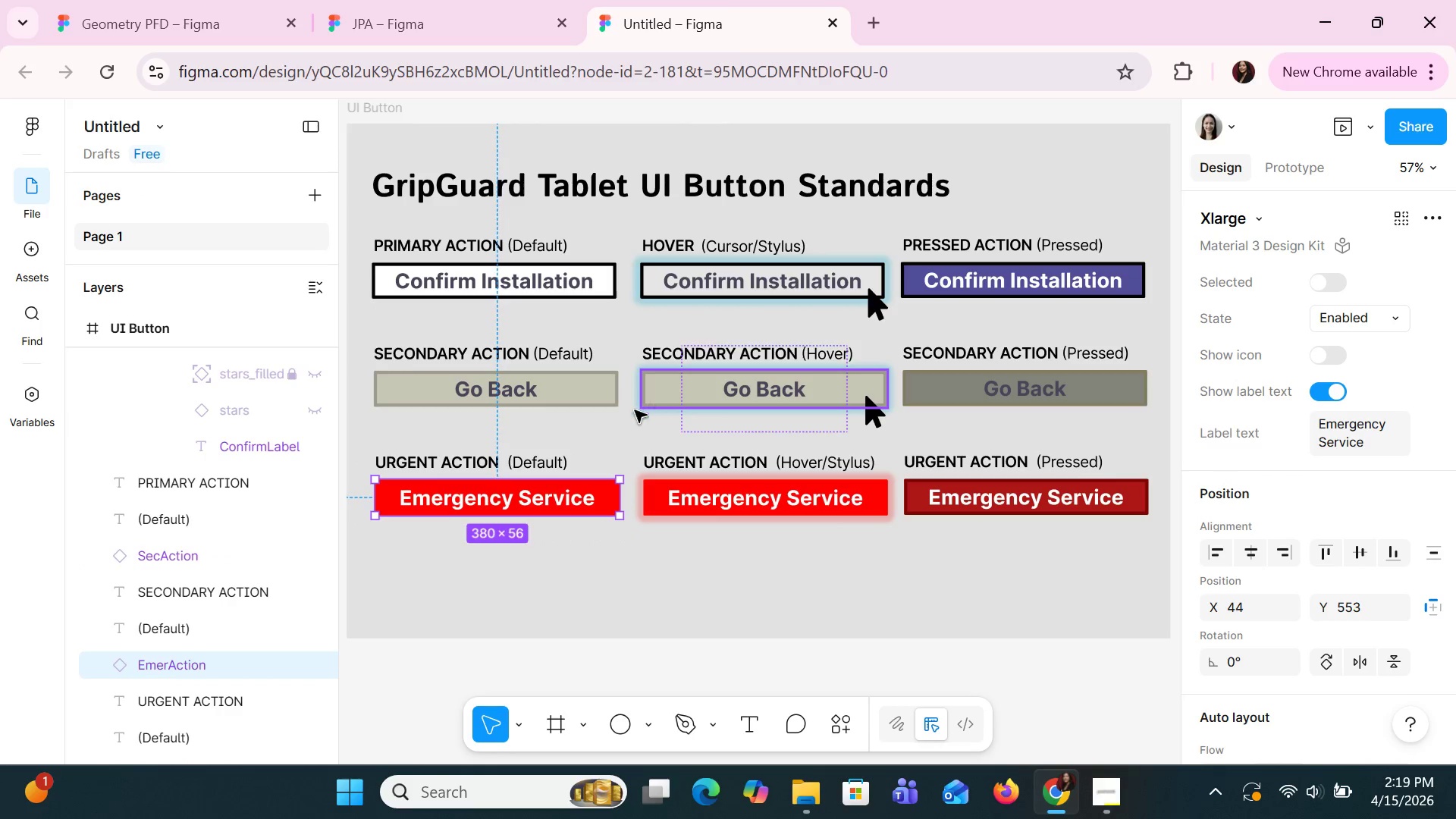 
key(CapsLock)
 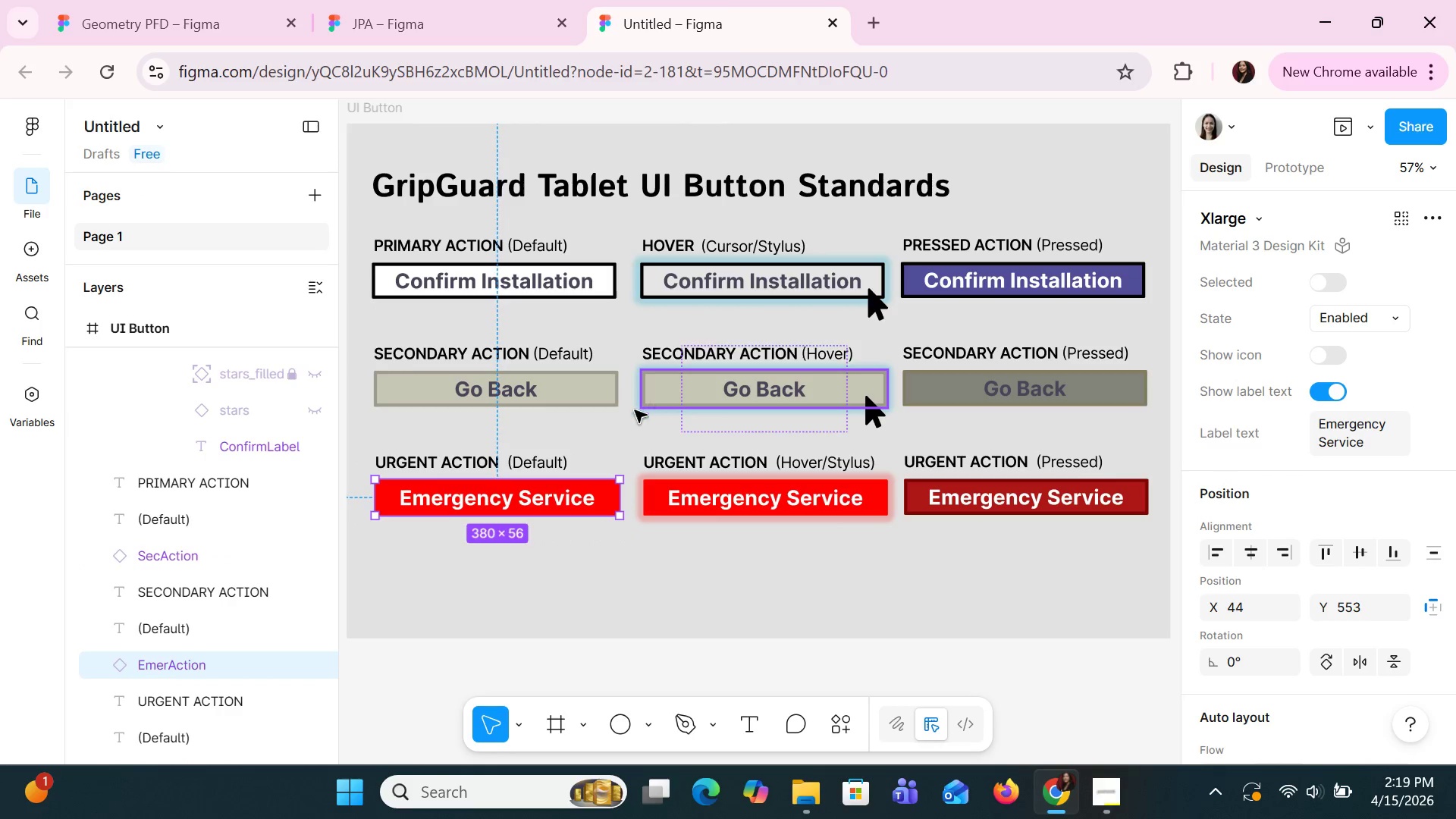 
key(CapsLock)
 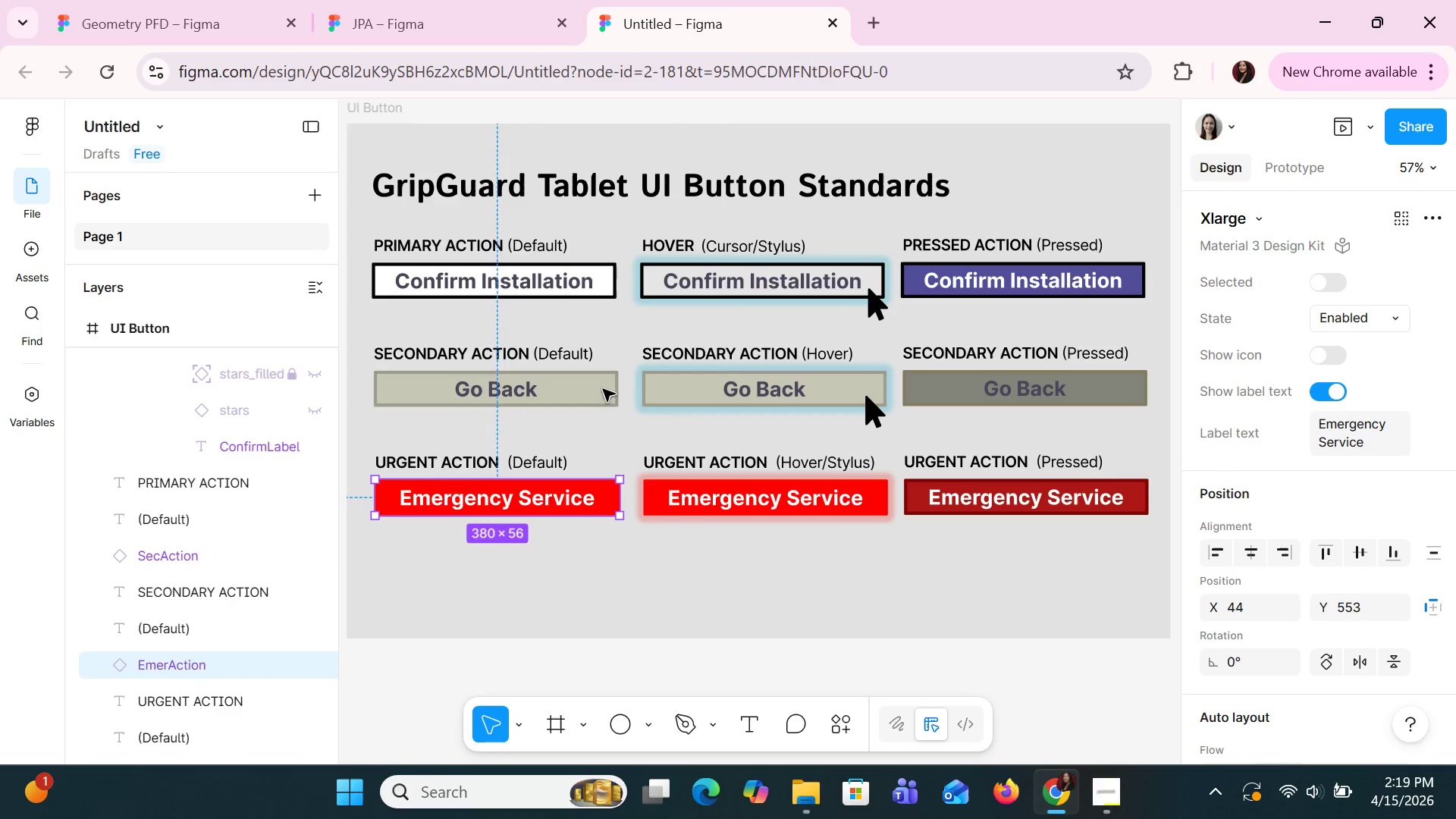 
key(CapsLock)
 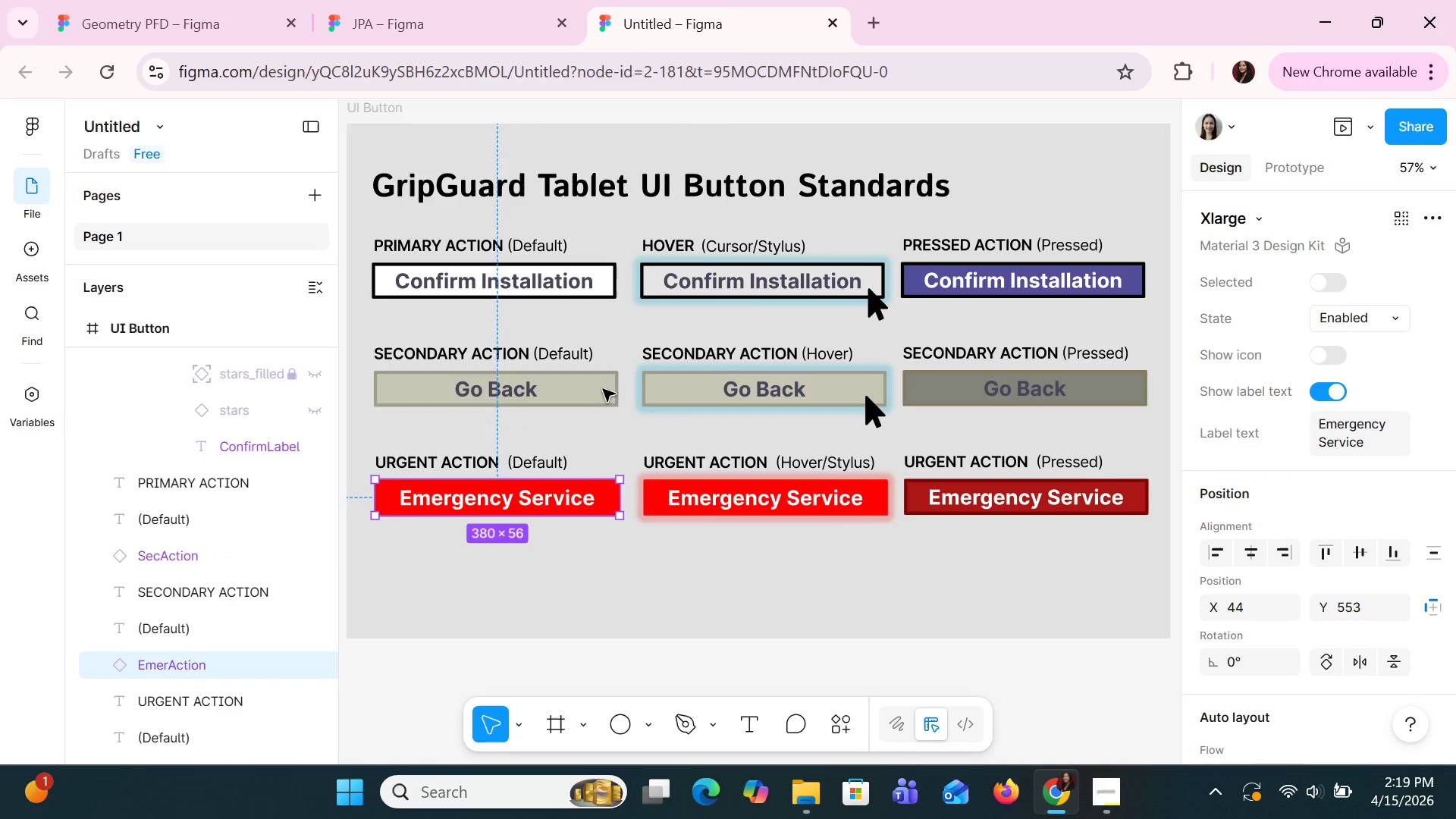 
key(CapsLock)
 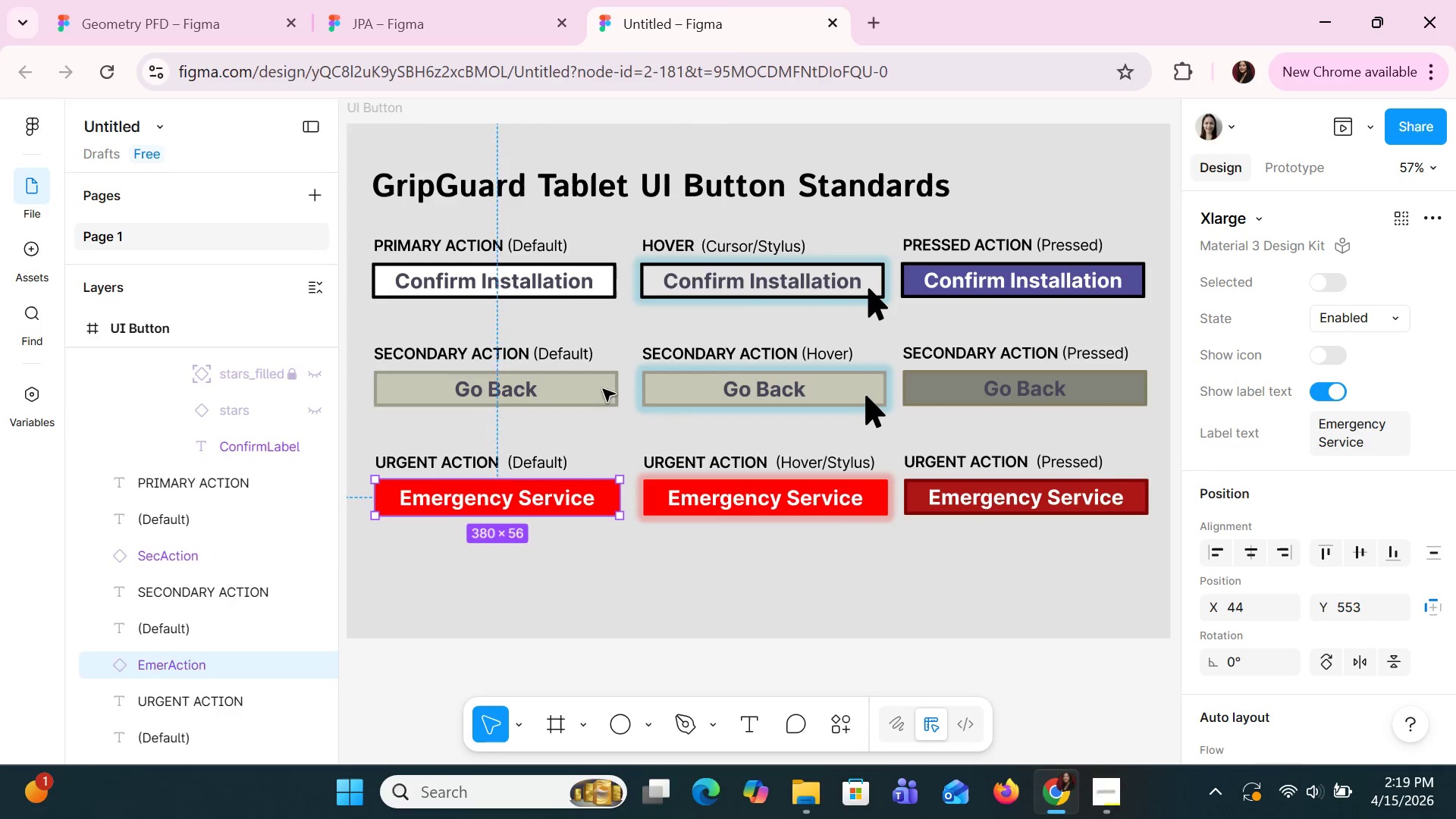 
key(CapsLock)
 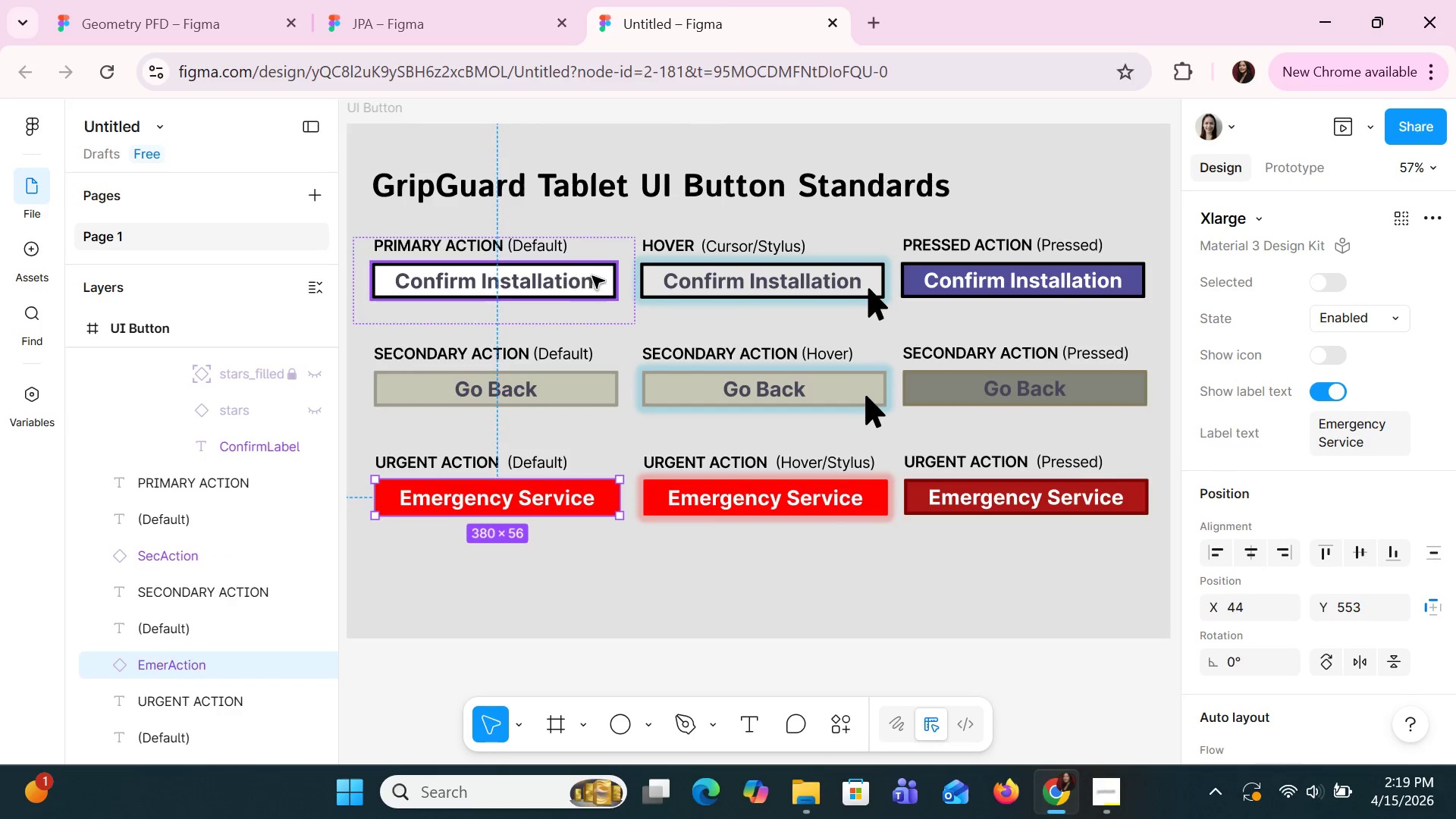 
left_click([592, 276])
 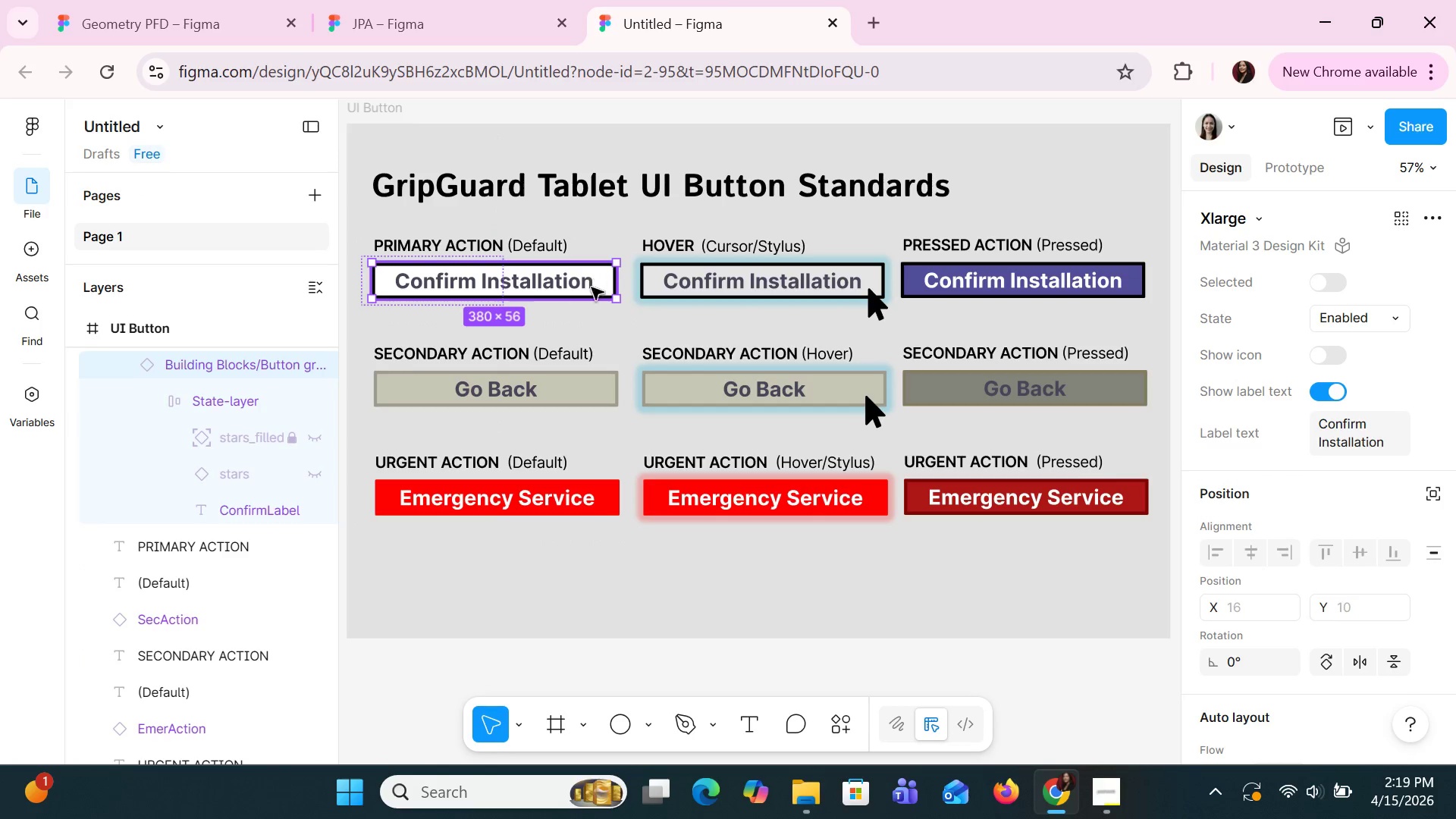 
hold_key(key=ShiftLeft, duration=1.52)
left_click([588, 387])
 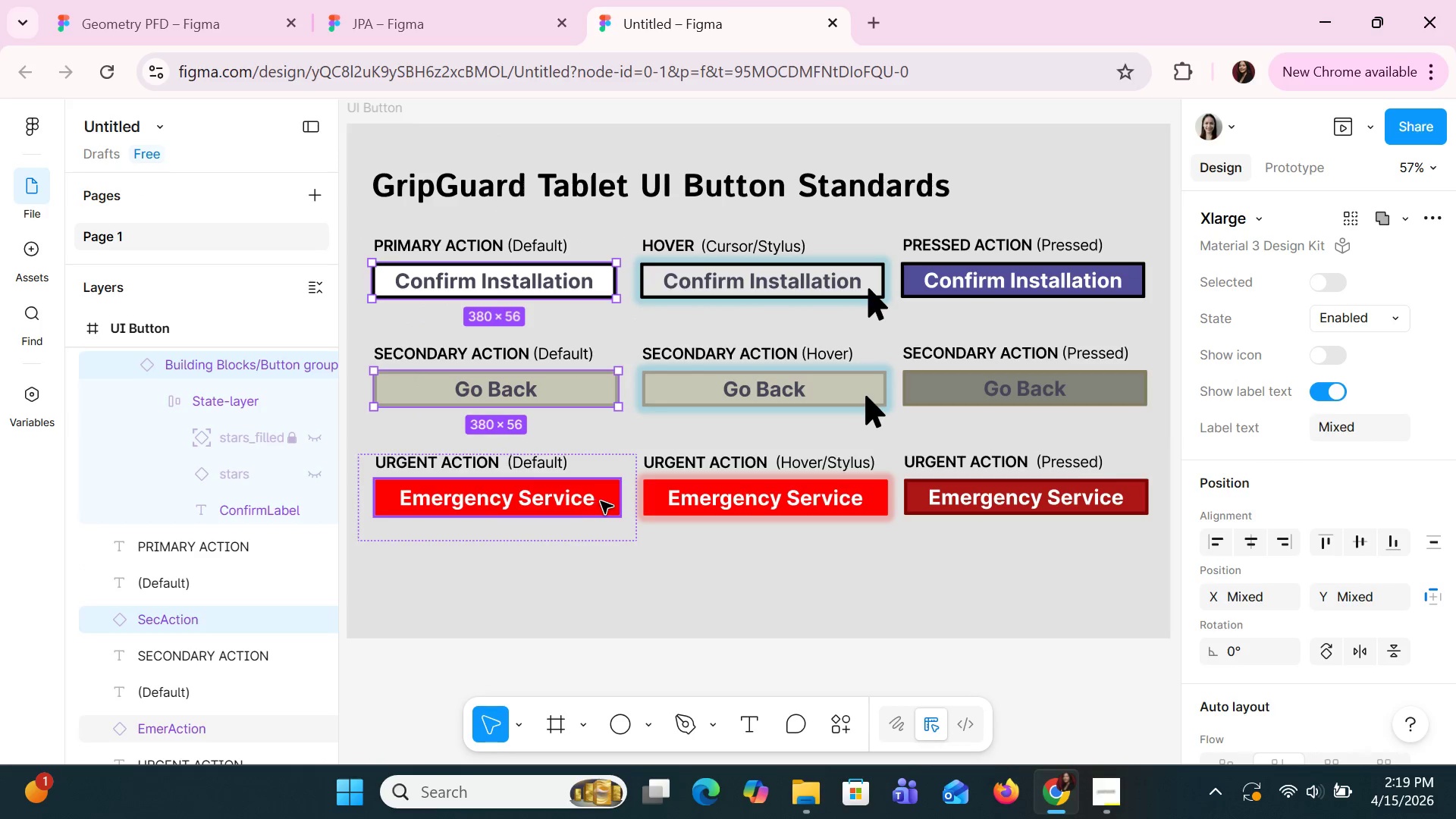 
hold_key(key=ShiftLeft, duration=1.52)
left_click([653, 287])
 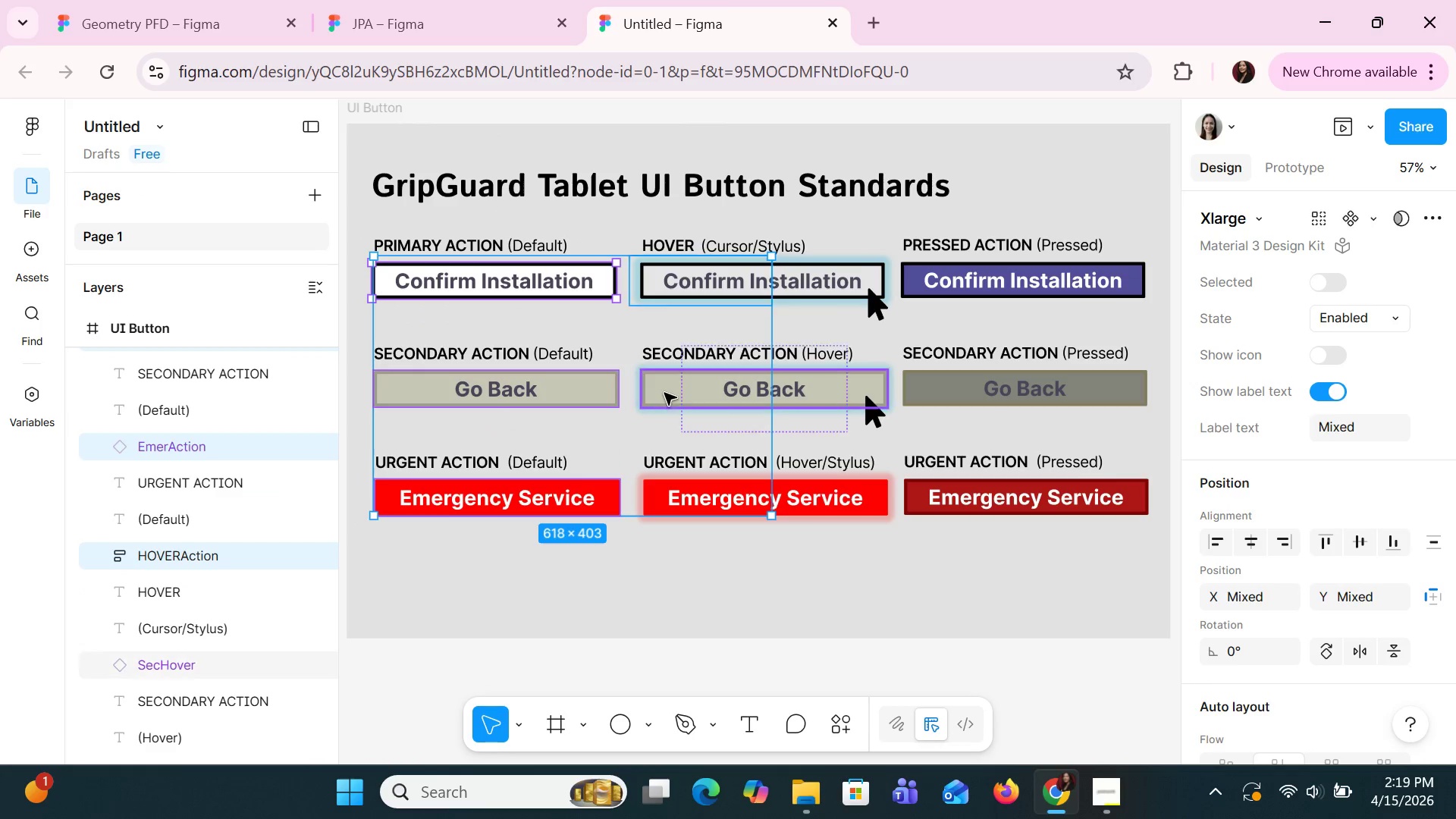 
hold_key(key=ShiftLeft, duration=1.51)
left_click([664, 393])
 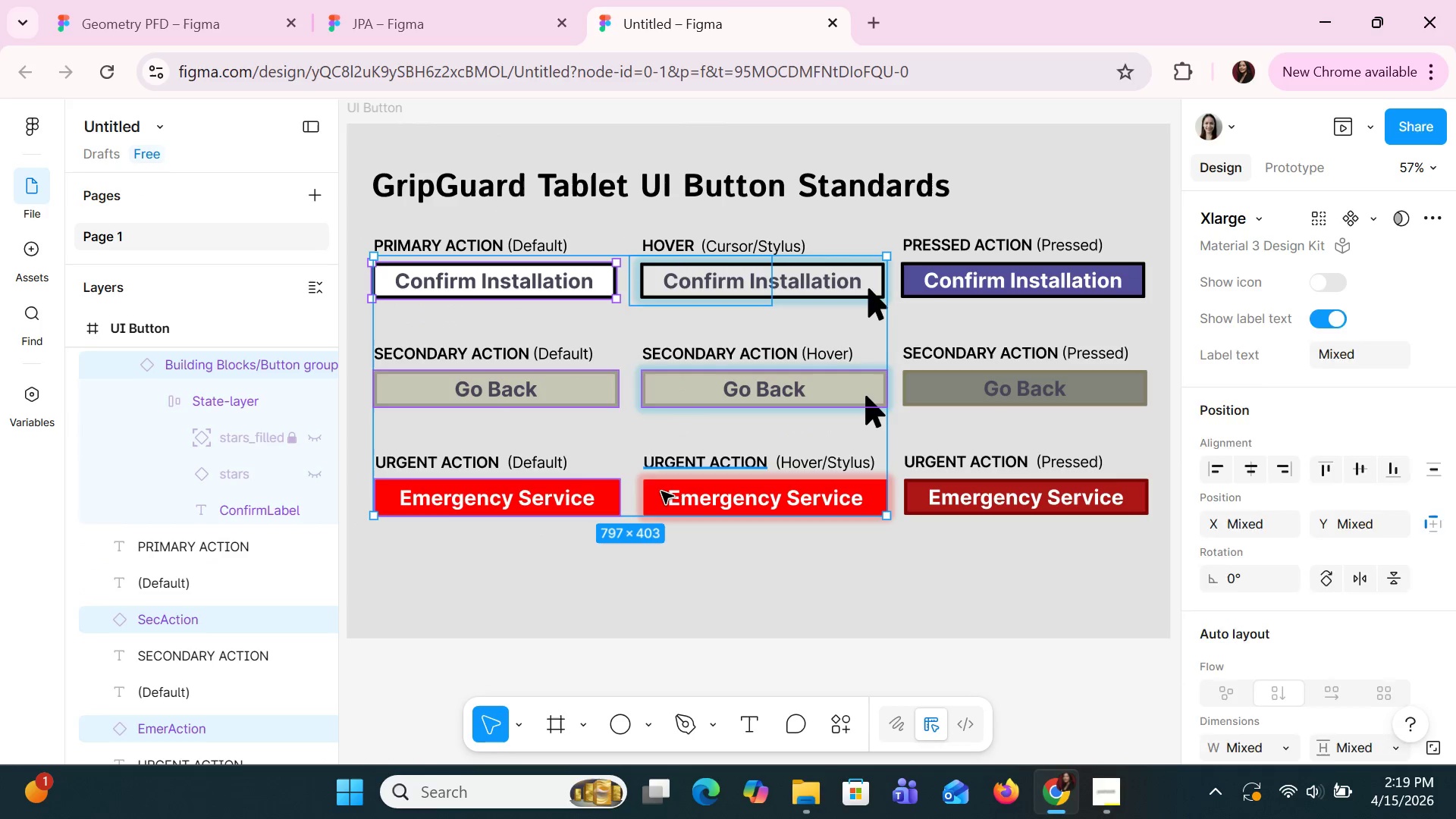 
left_click([661, 491])
 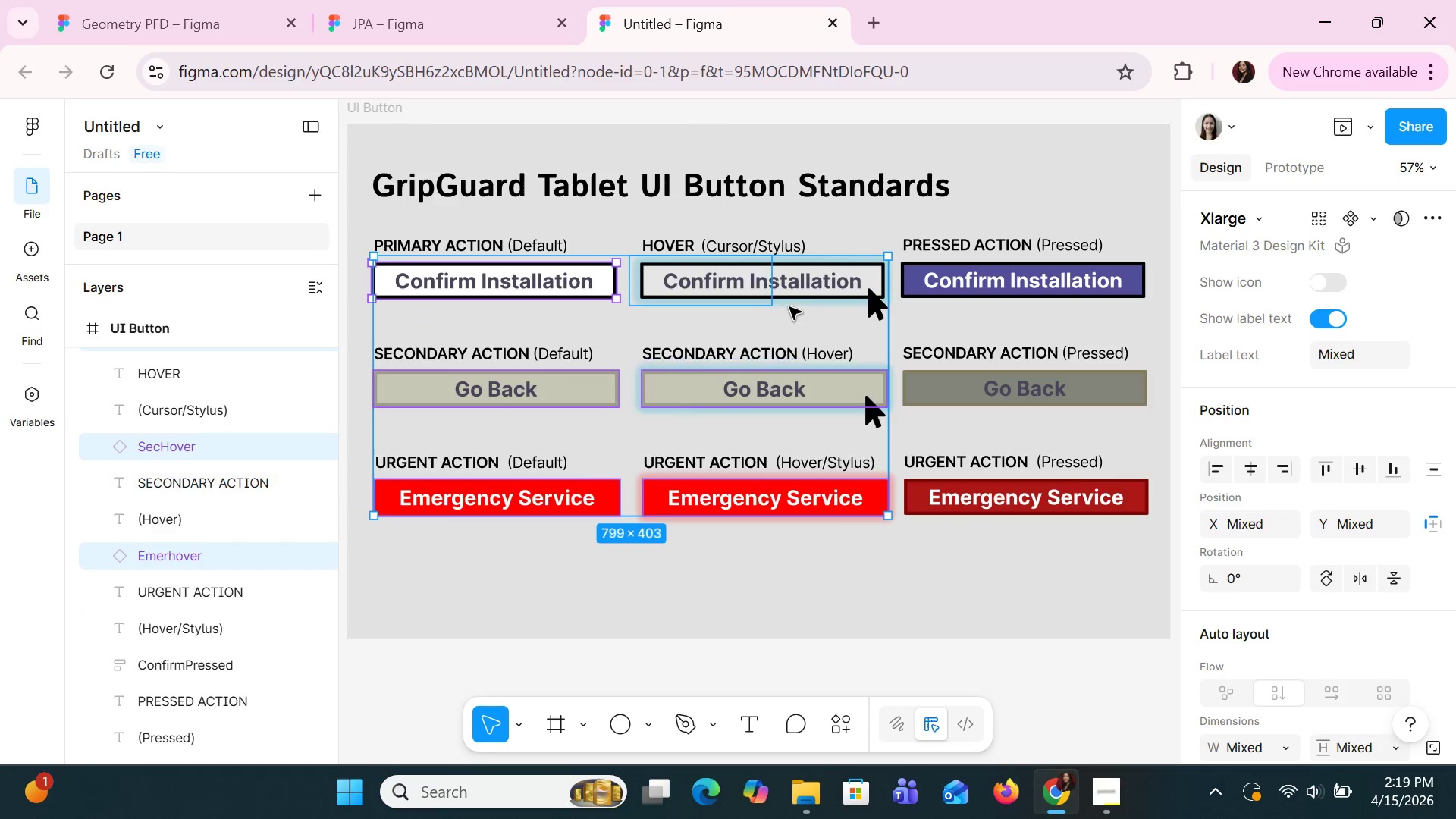 
hold_key(key=ShiftLeft, duration=1.5)
left_click([924, 275])
 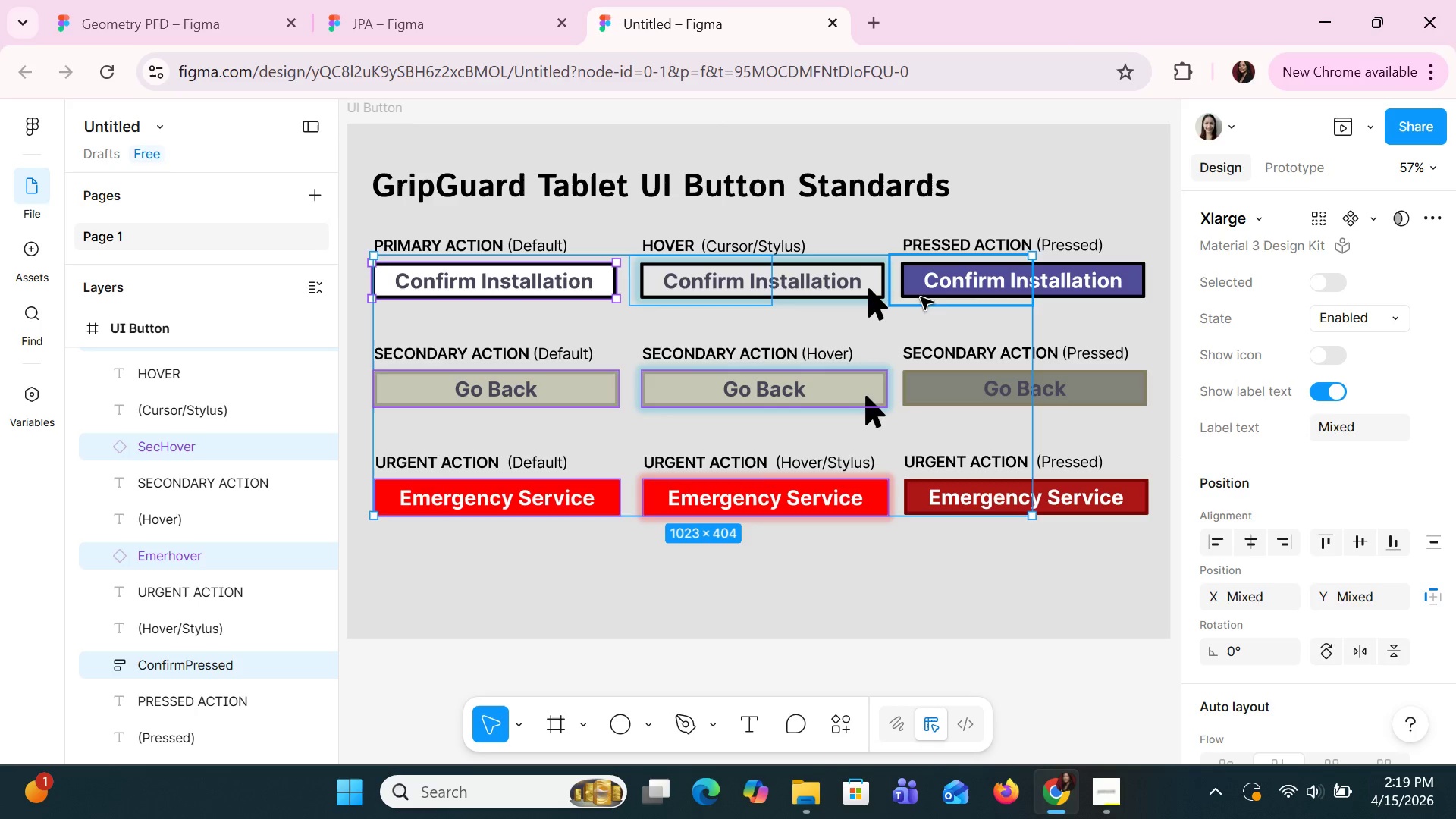 
hold_key(key=ShiftLeft, duration=1.52)
left_click([928, 384])
 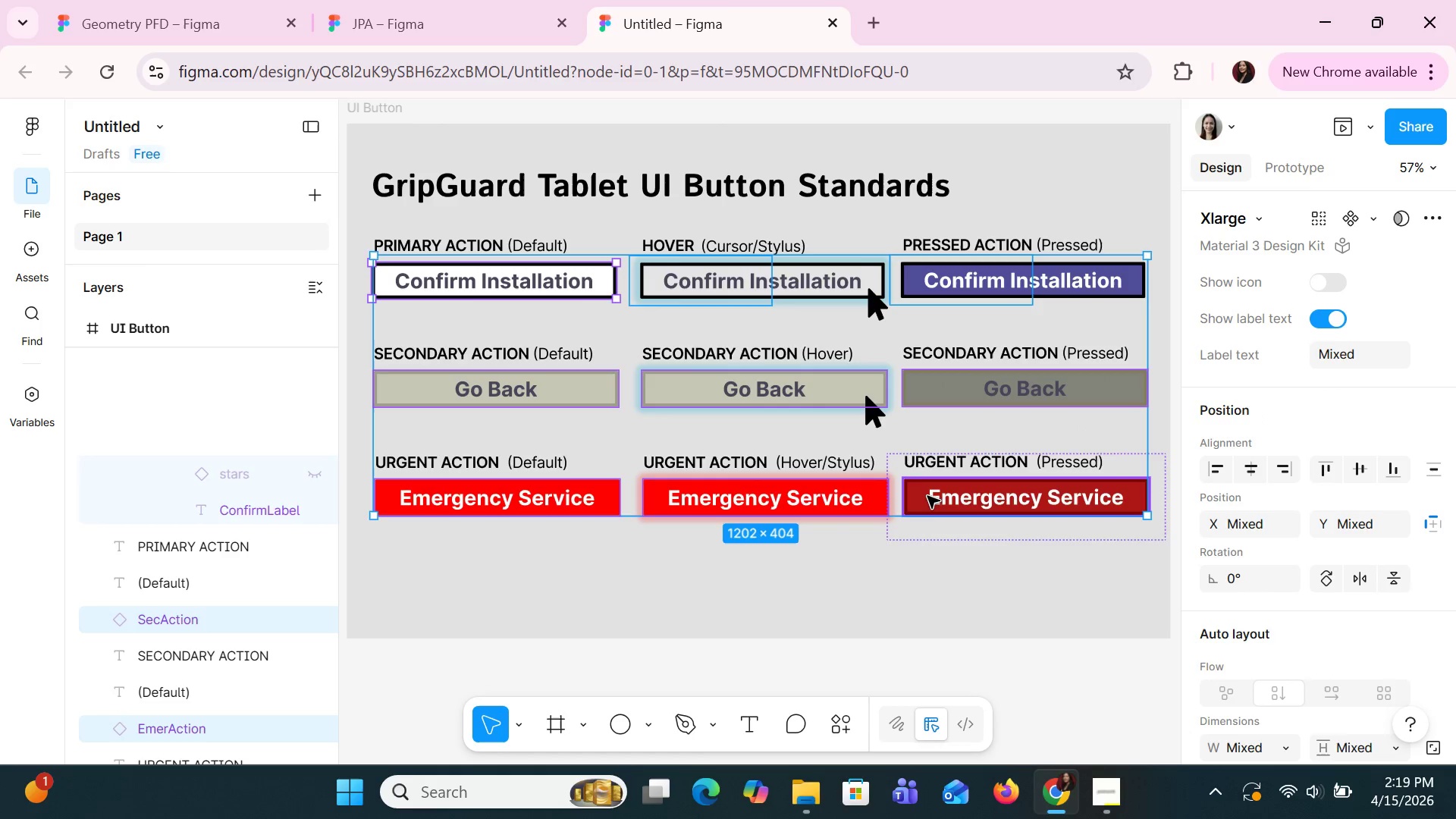 
hold_key(key=ShiftLeft, duration=1.47)
left_click([924, 502])
 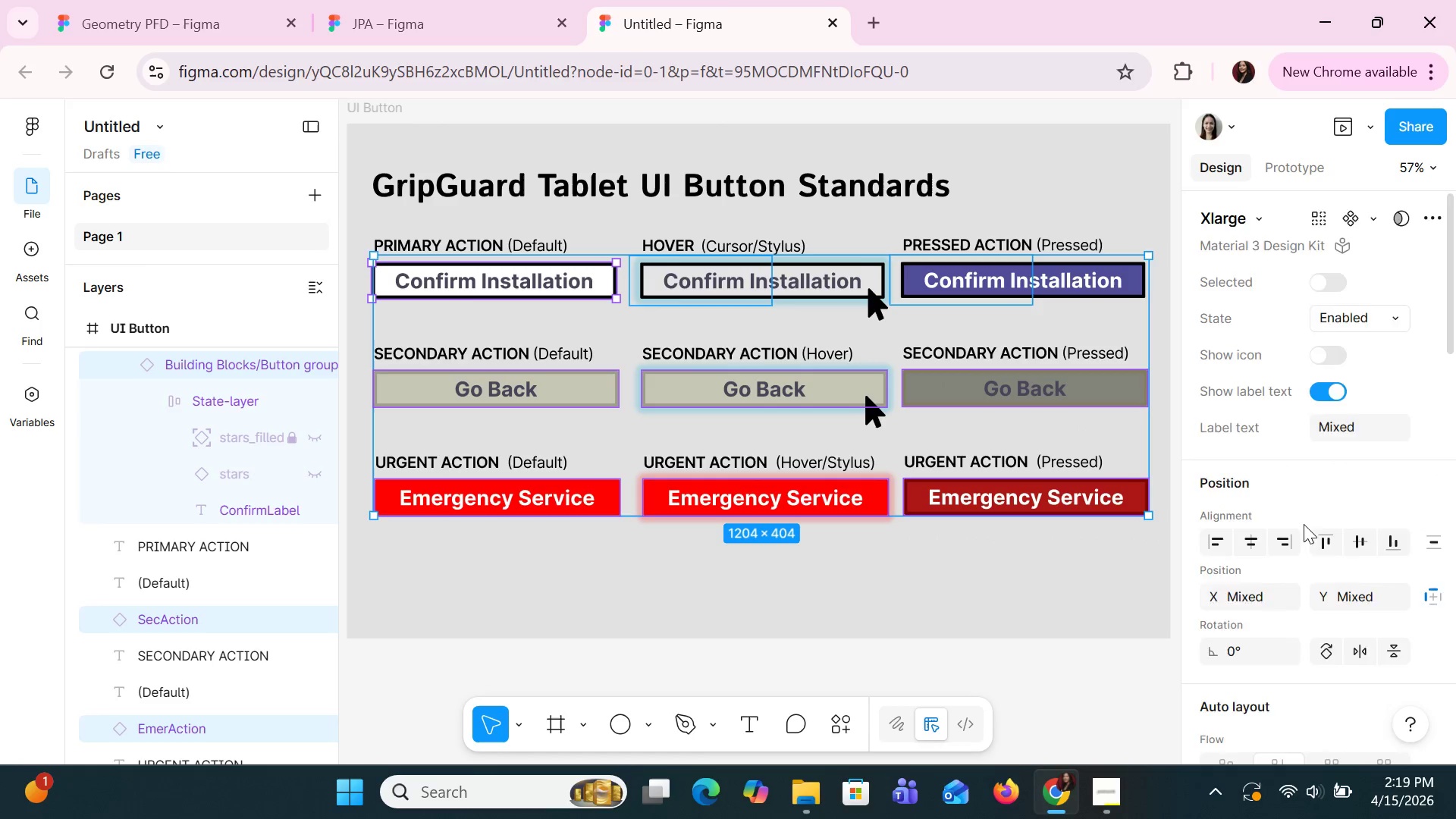 
scroll: coordinate [1329, 522], scroll_direction: down, amount: 14.0
 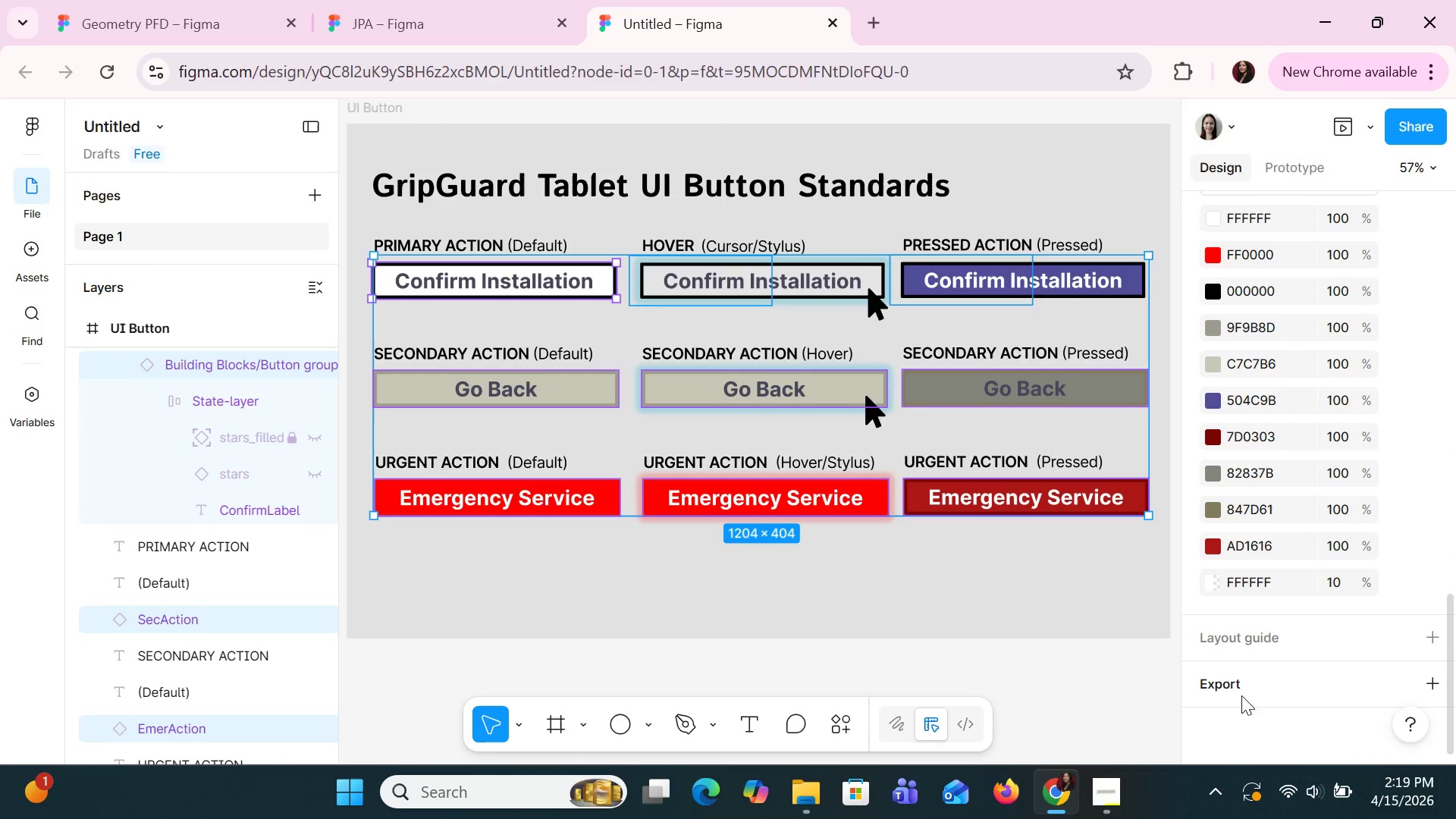 
left_click([1233, 688])
 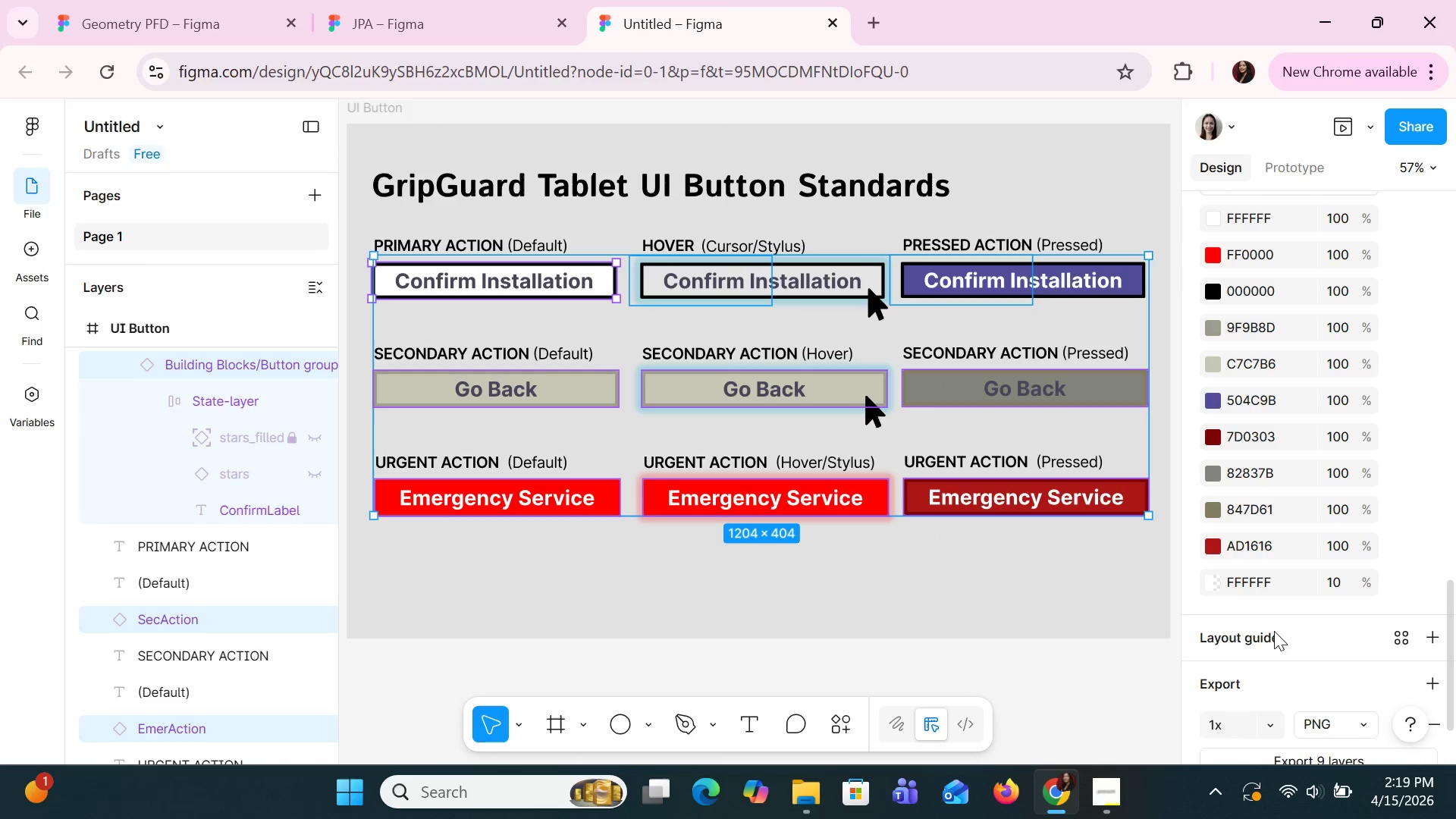 
scroll: coordinate [1274, 633], scroll_direction: down, amount: 2.0
 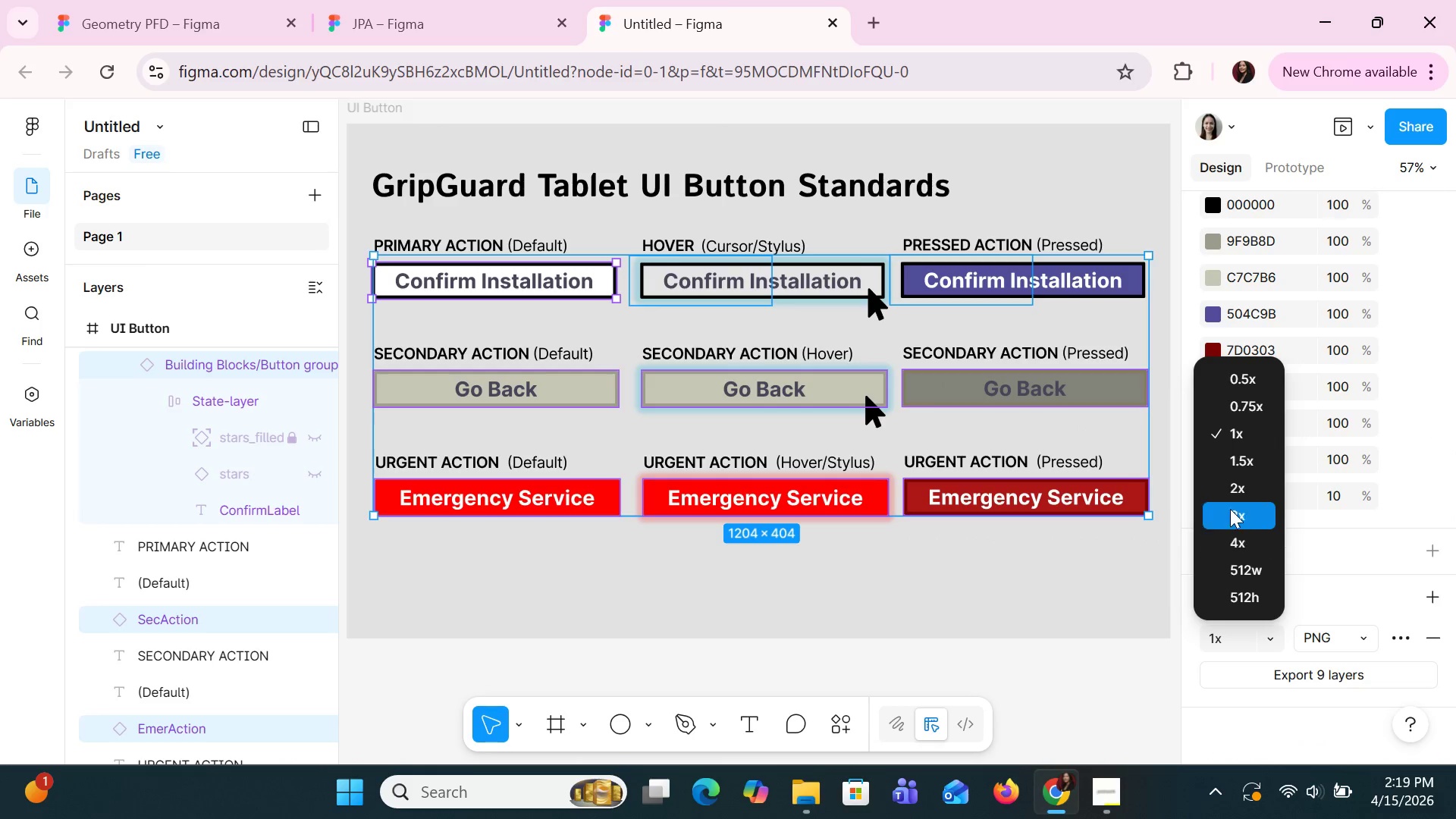 
left_click([1229, 491])
 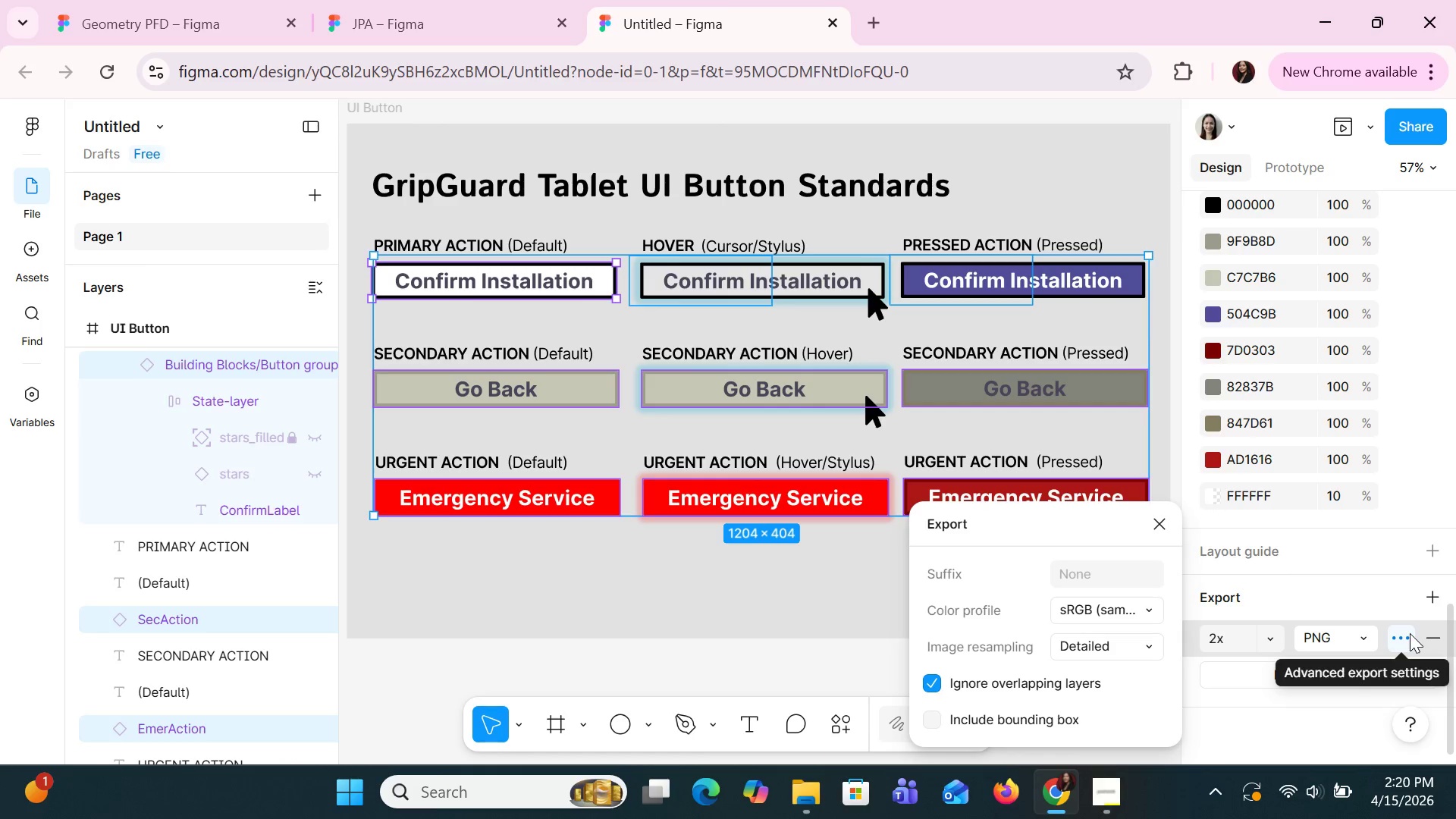 
wait(7.09)
 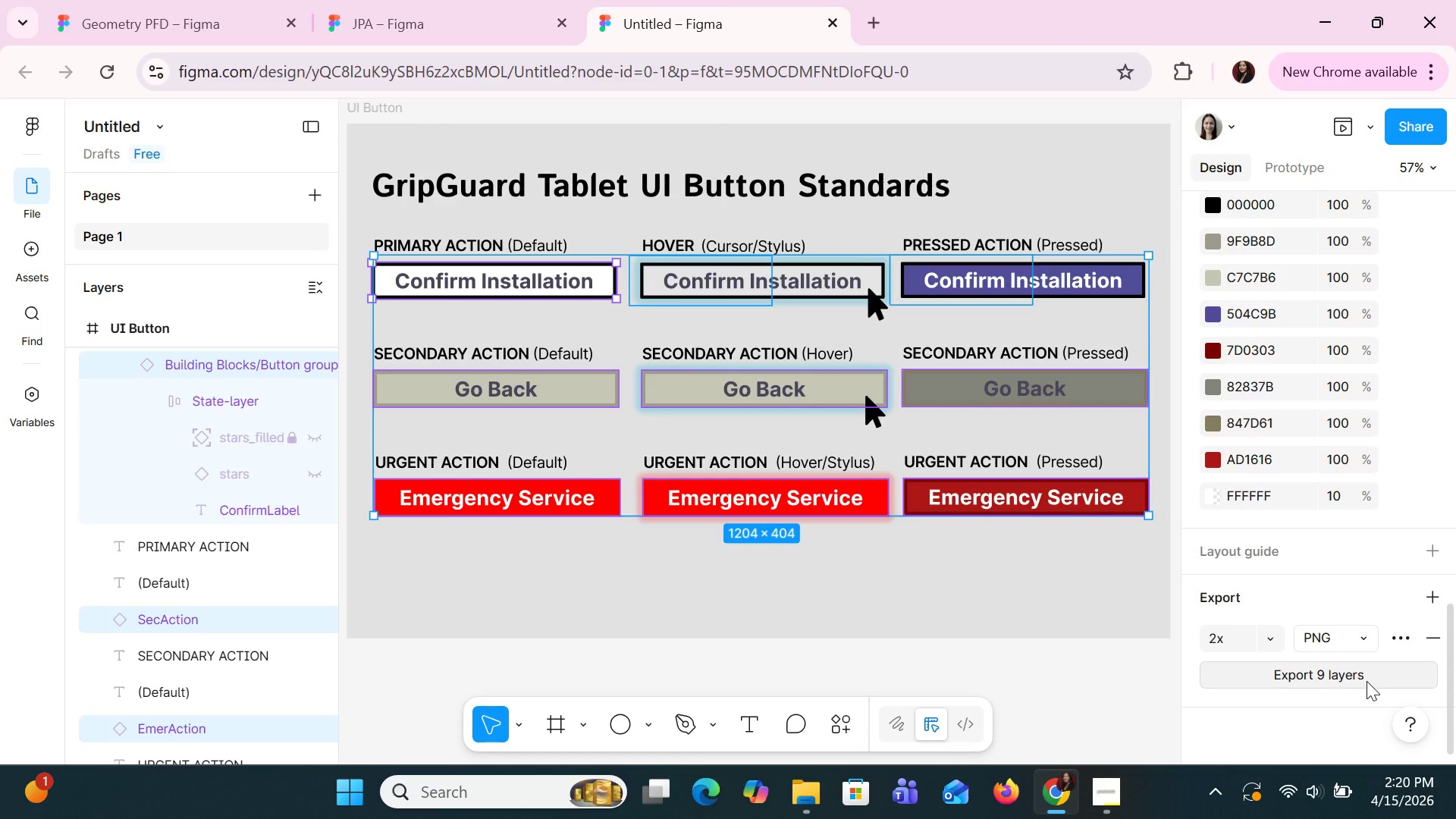 
left_click([1150, 519])
 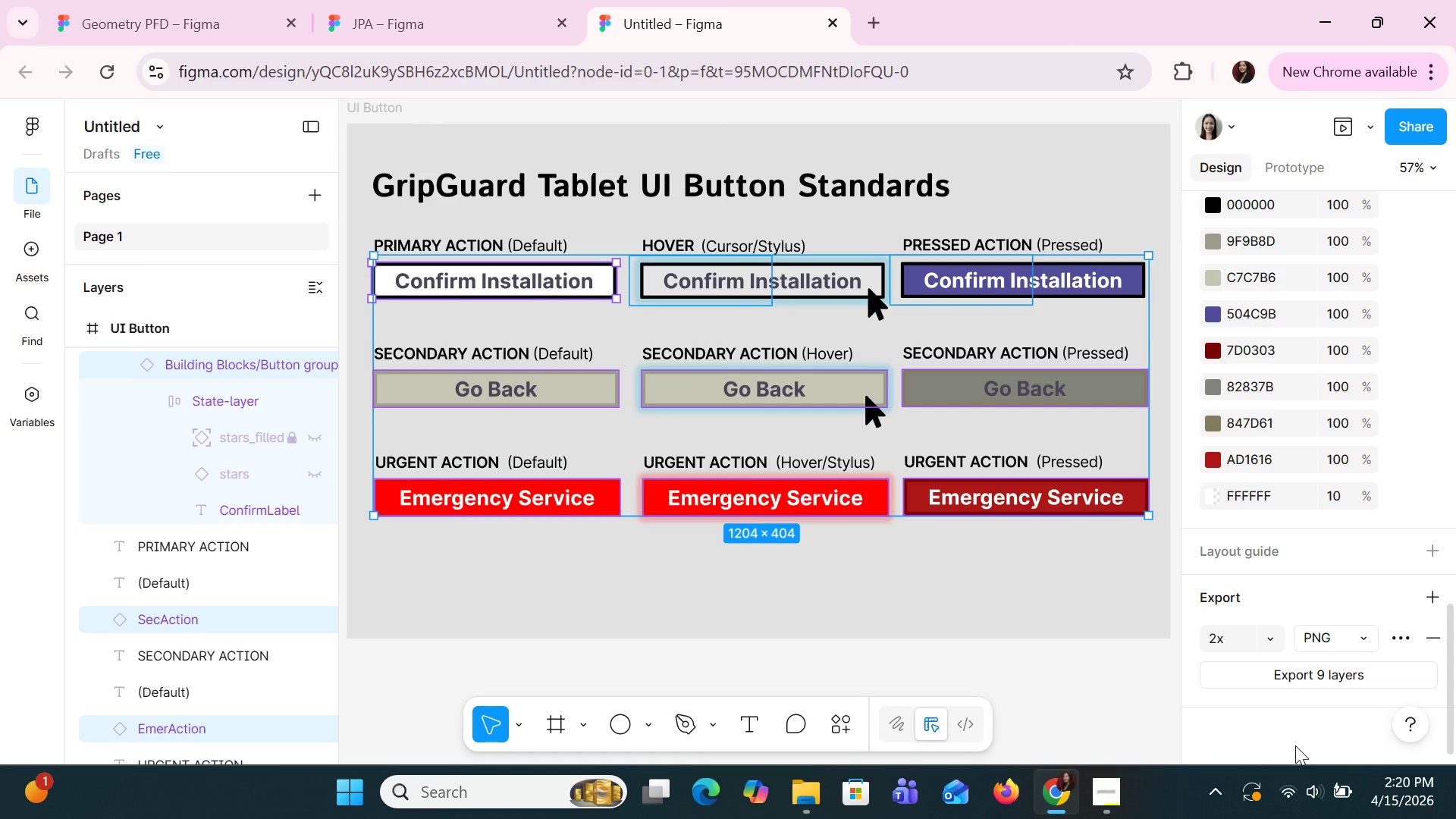 
wait(18.81)
 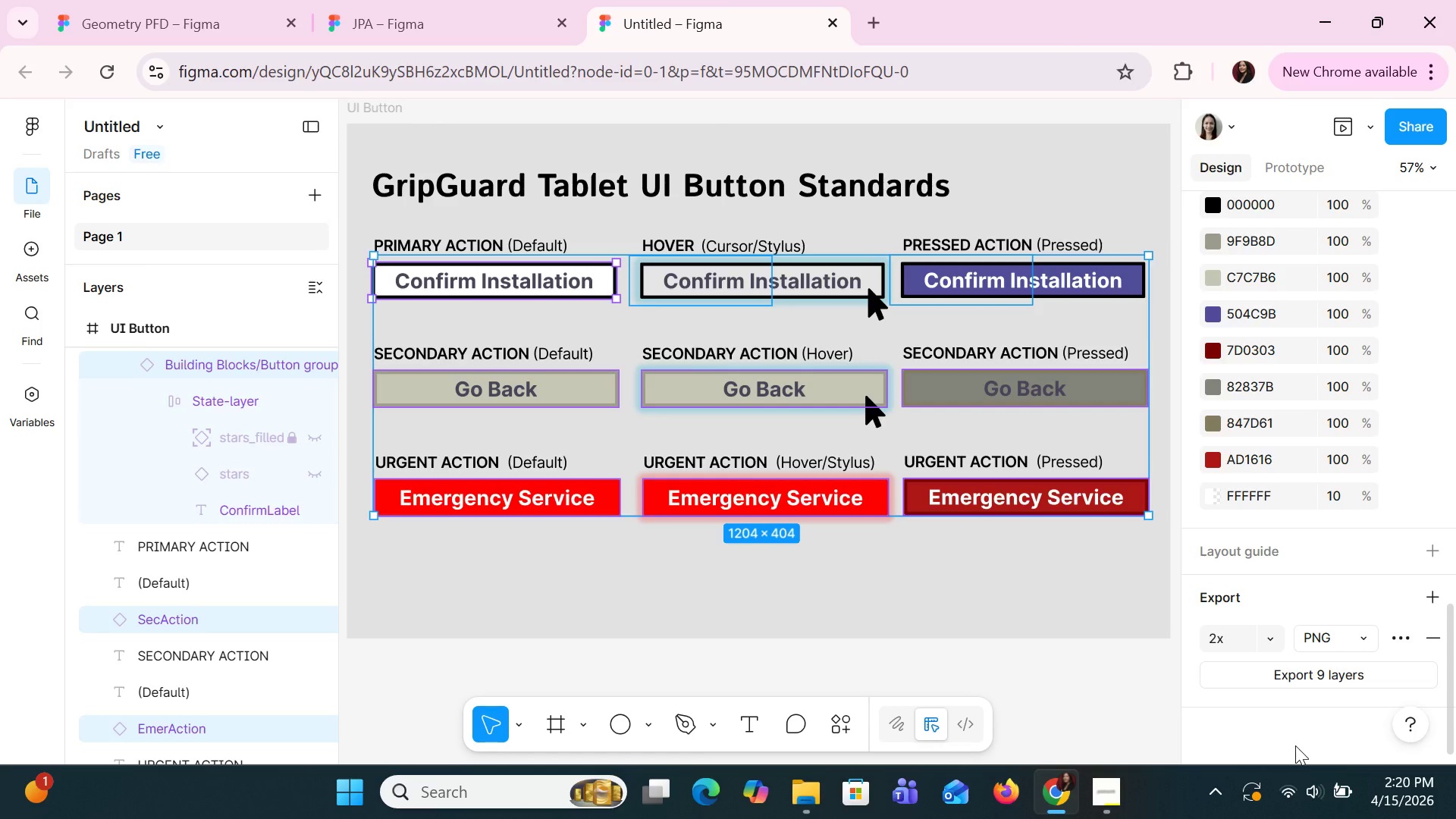 
key(Alt+AltLeft)
 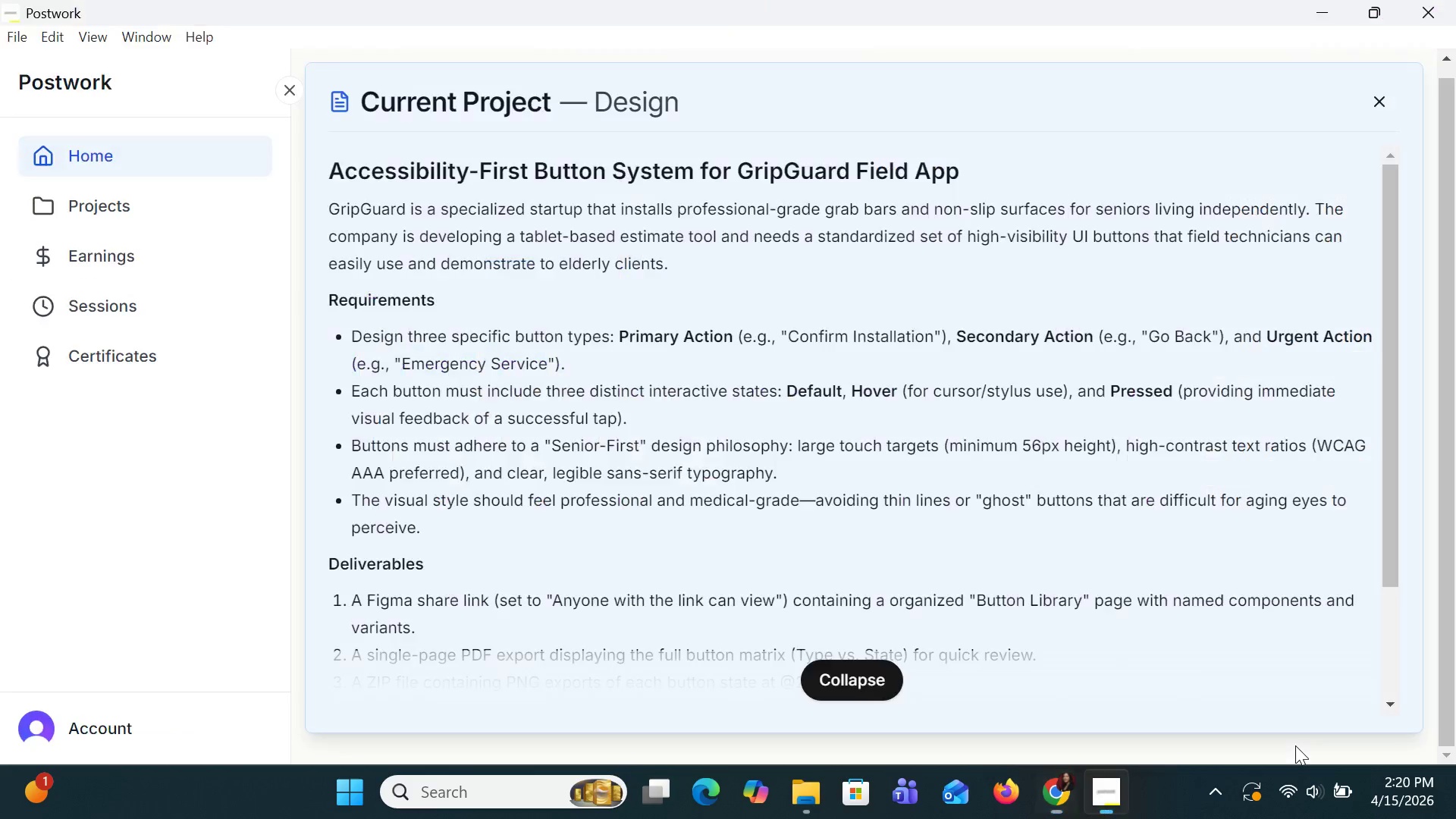 
key(Alt+Tab)